 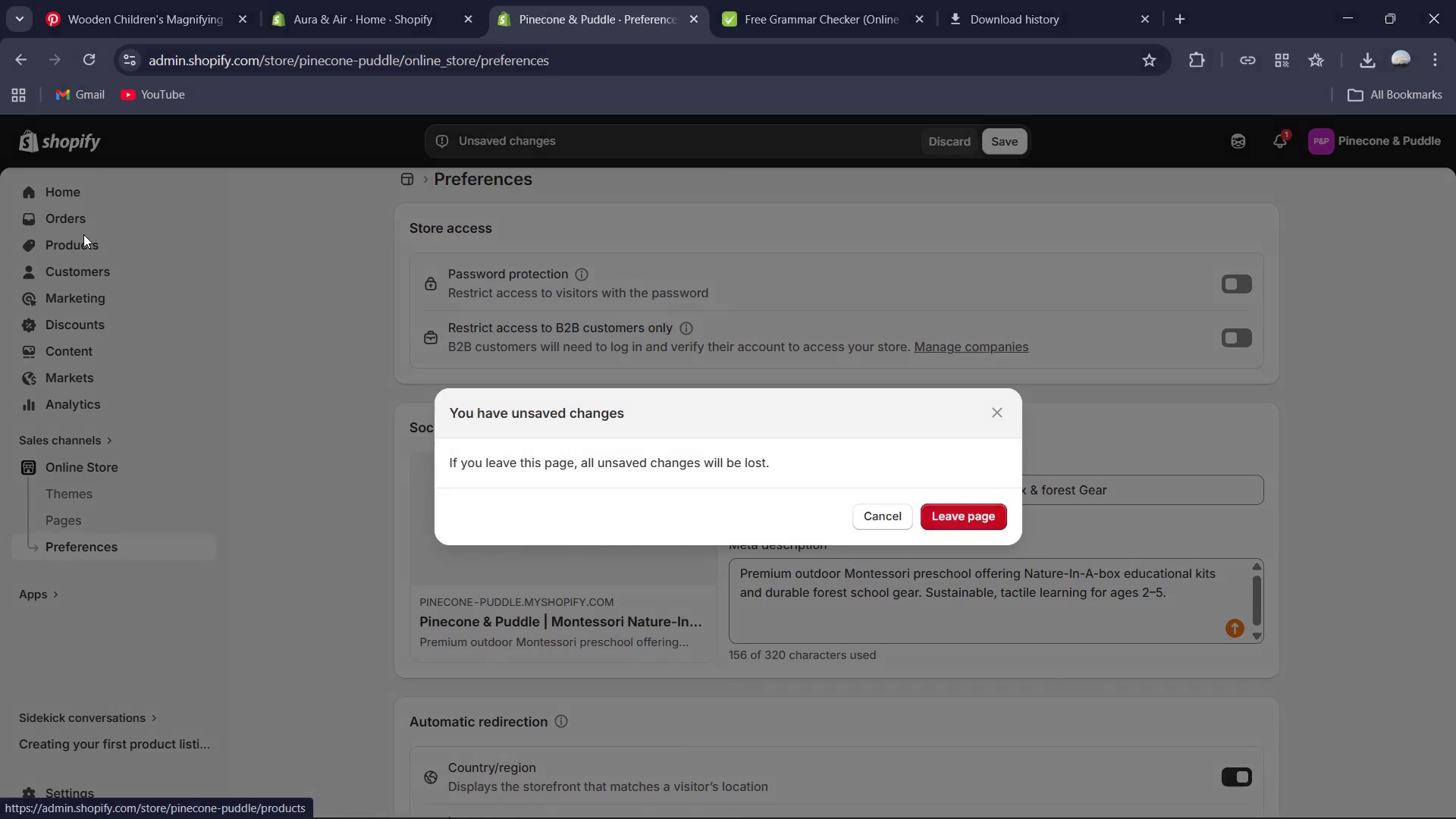 
left_click([874, 516])
 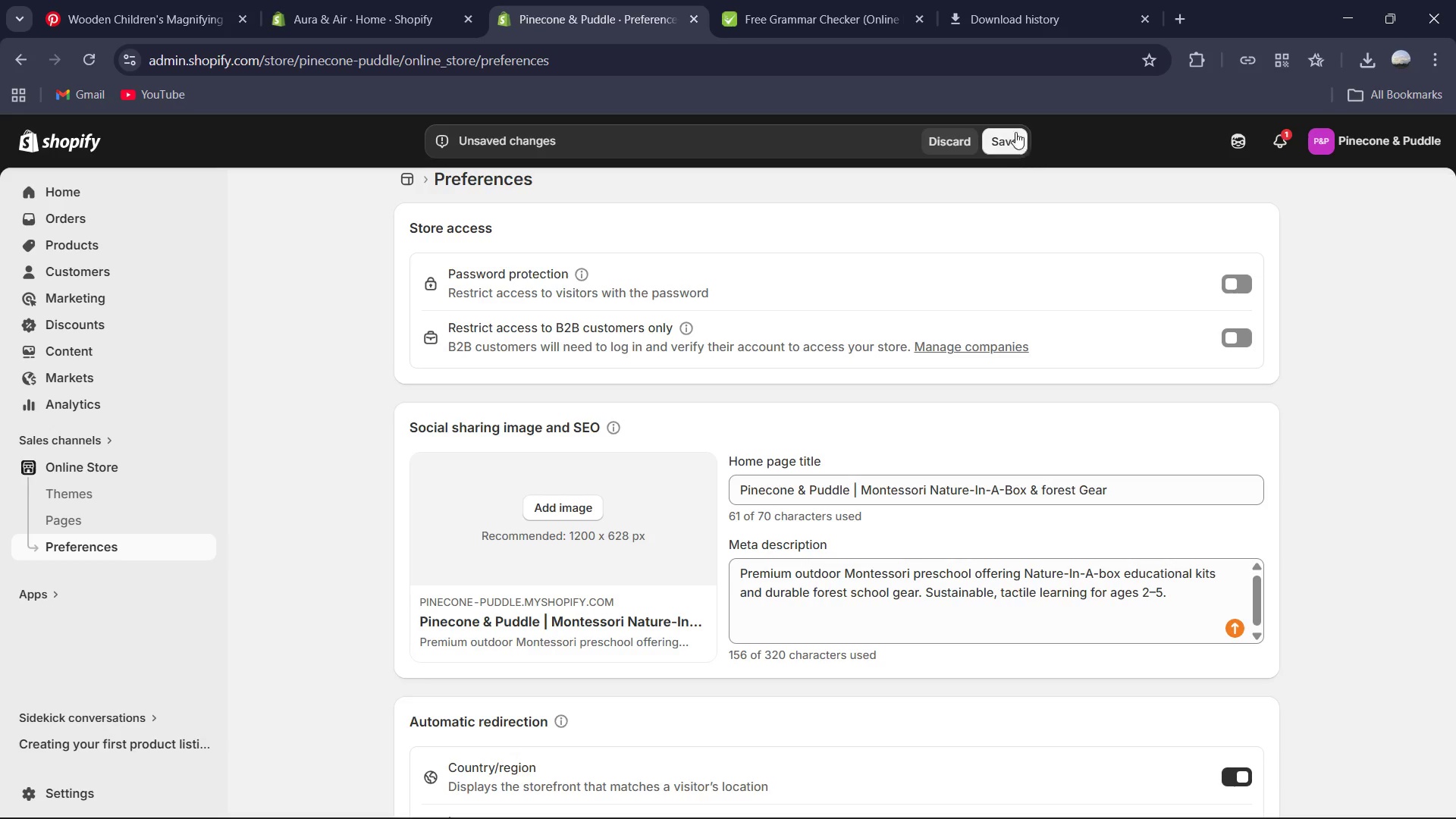 
left_click([1013, 129])
 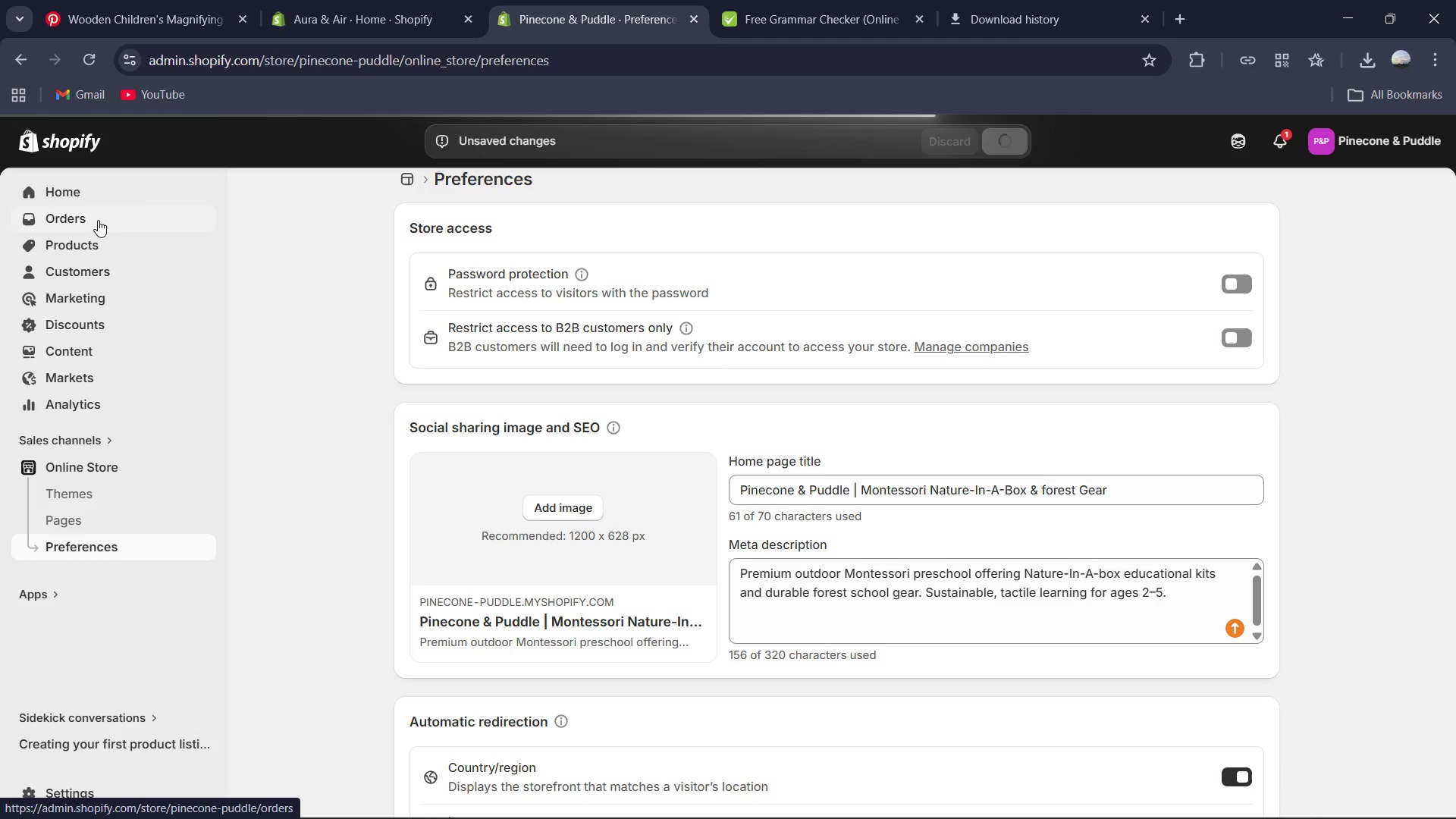 
left_click([99, 237])
 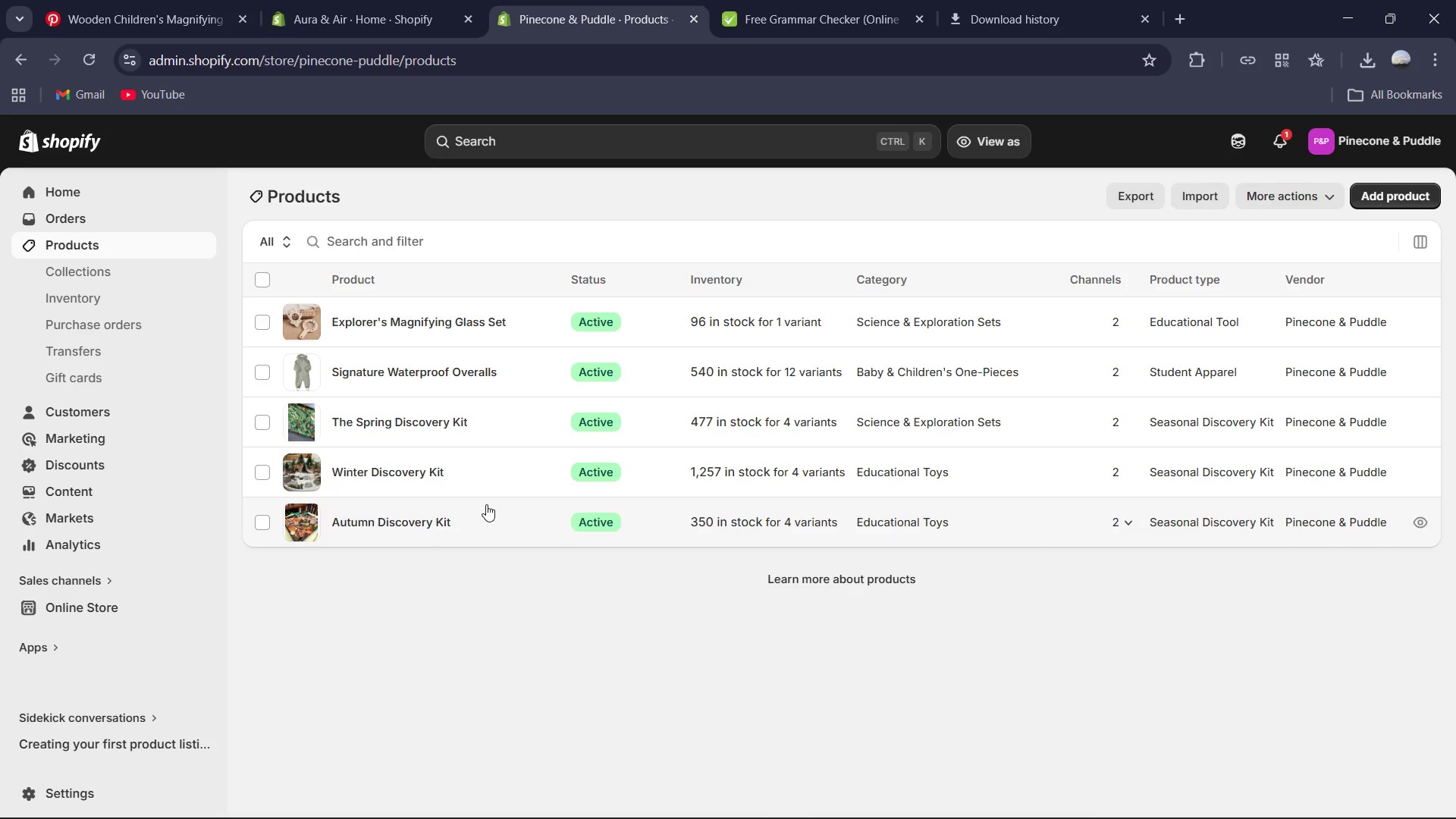 
key(PrintScreen)
 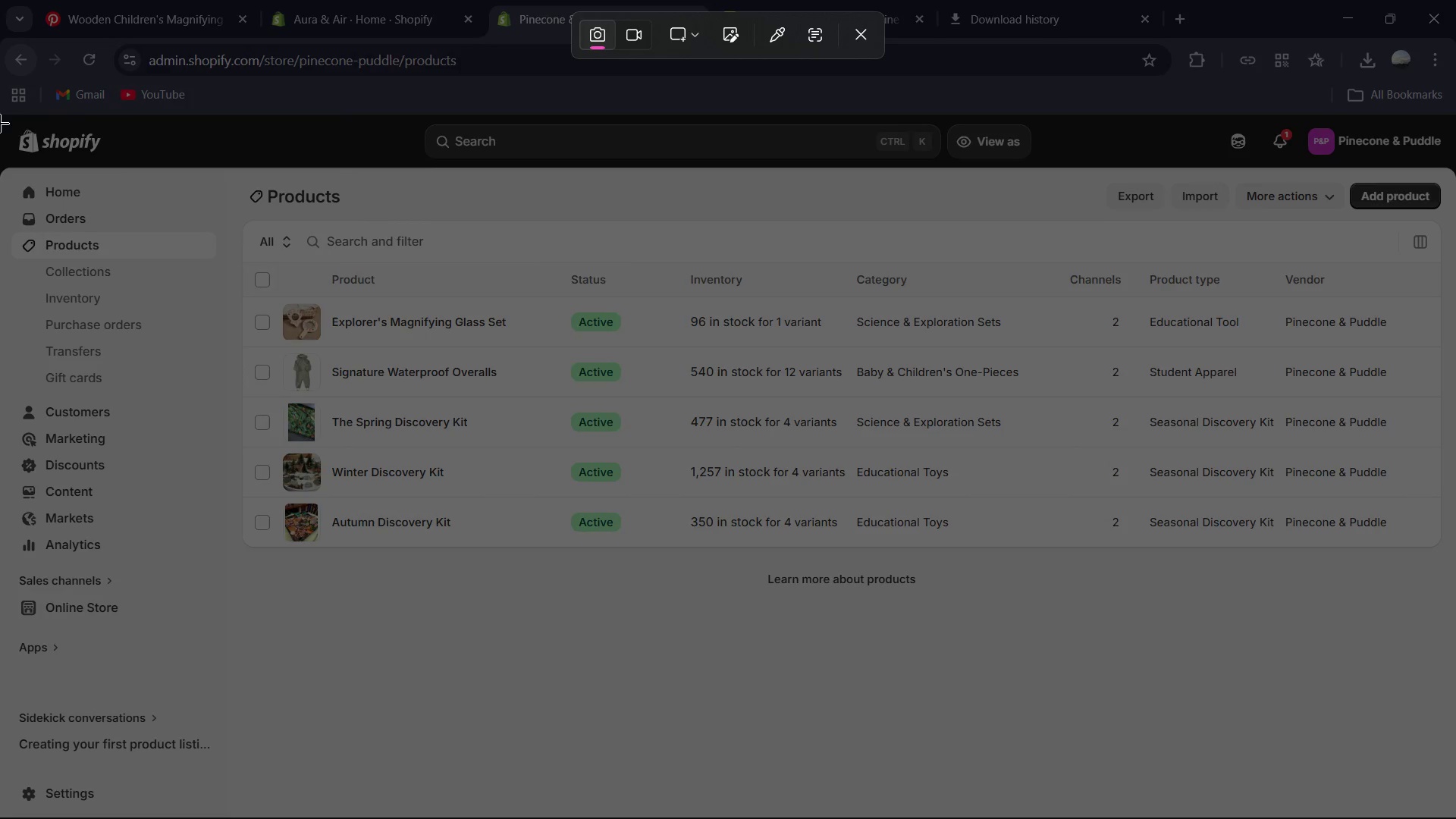 
left_click_drag(start_coordinate=[0, 115], to_coordinate=[1455, 818])
 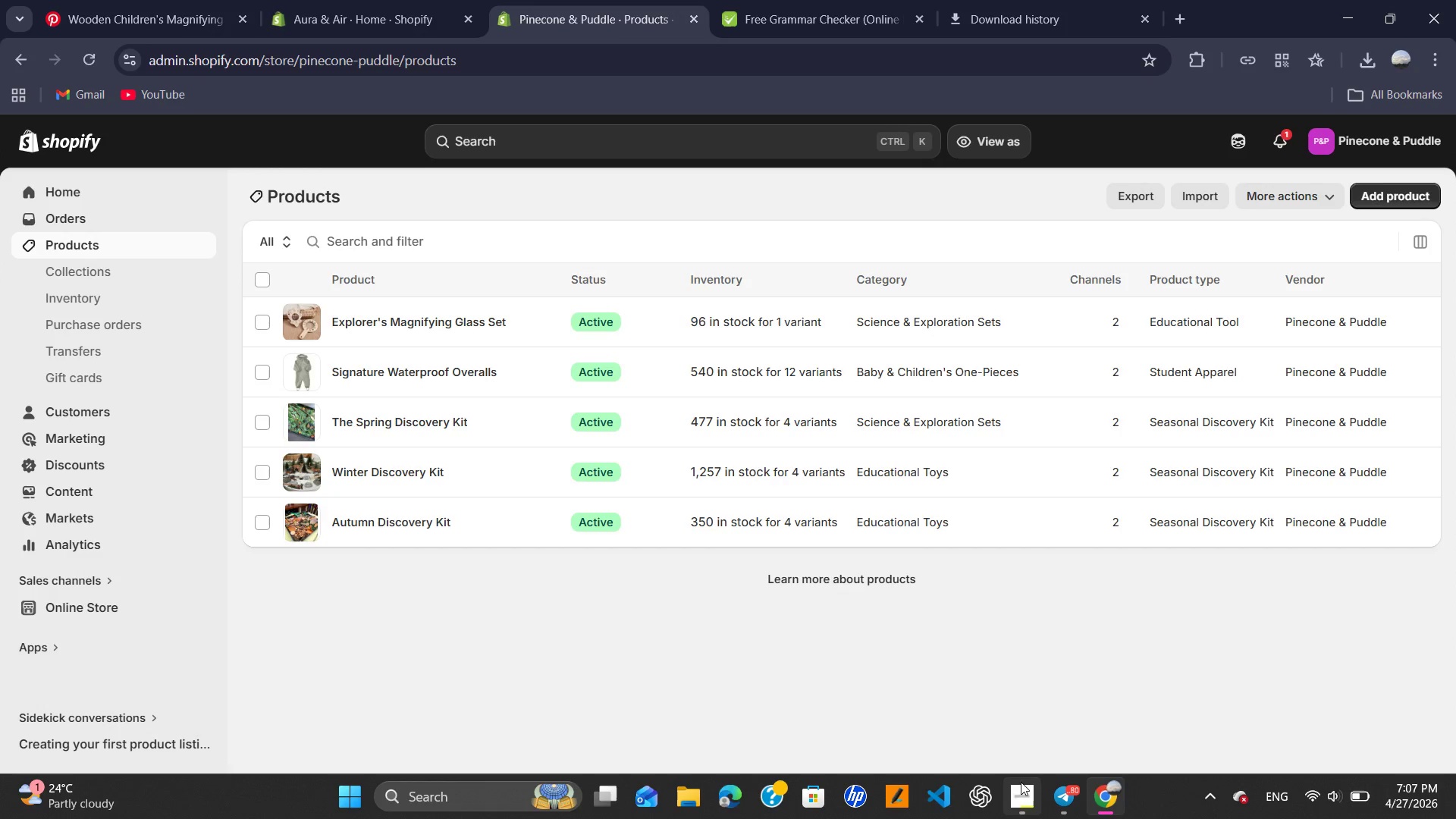 
left_click([1020, 788])